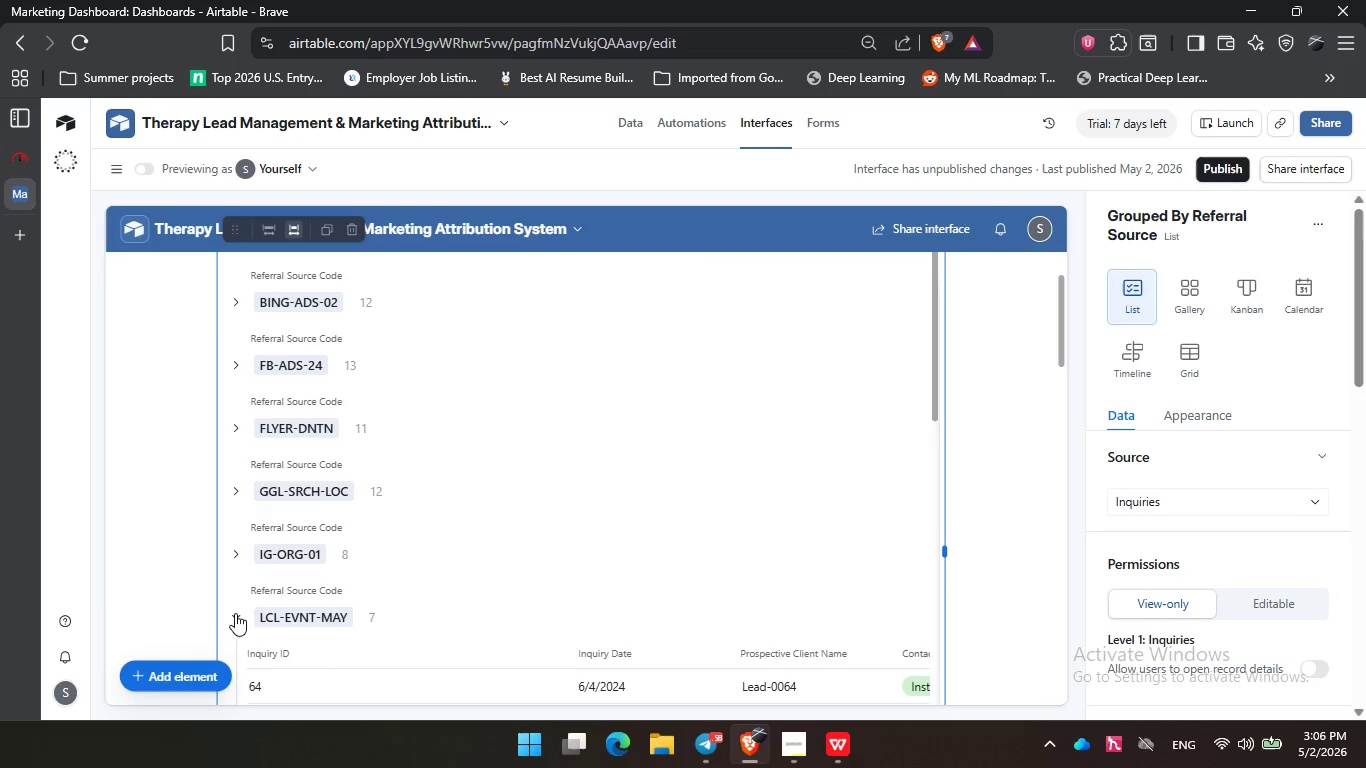 
left_click([235, 613])
 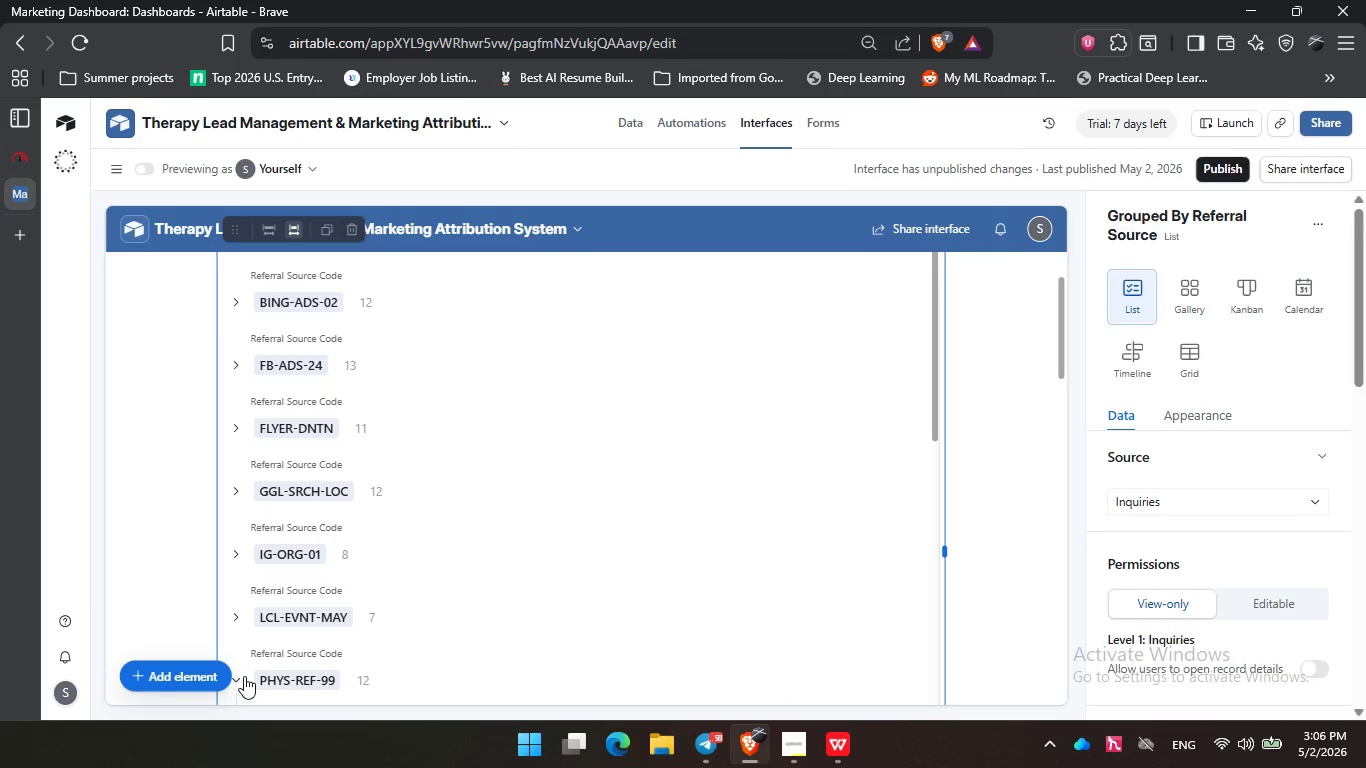 
left_click([244, 675])
 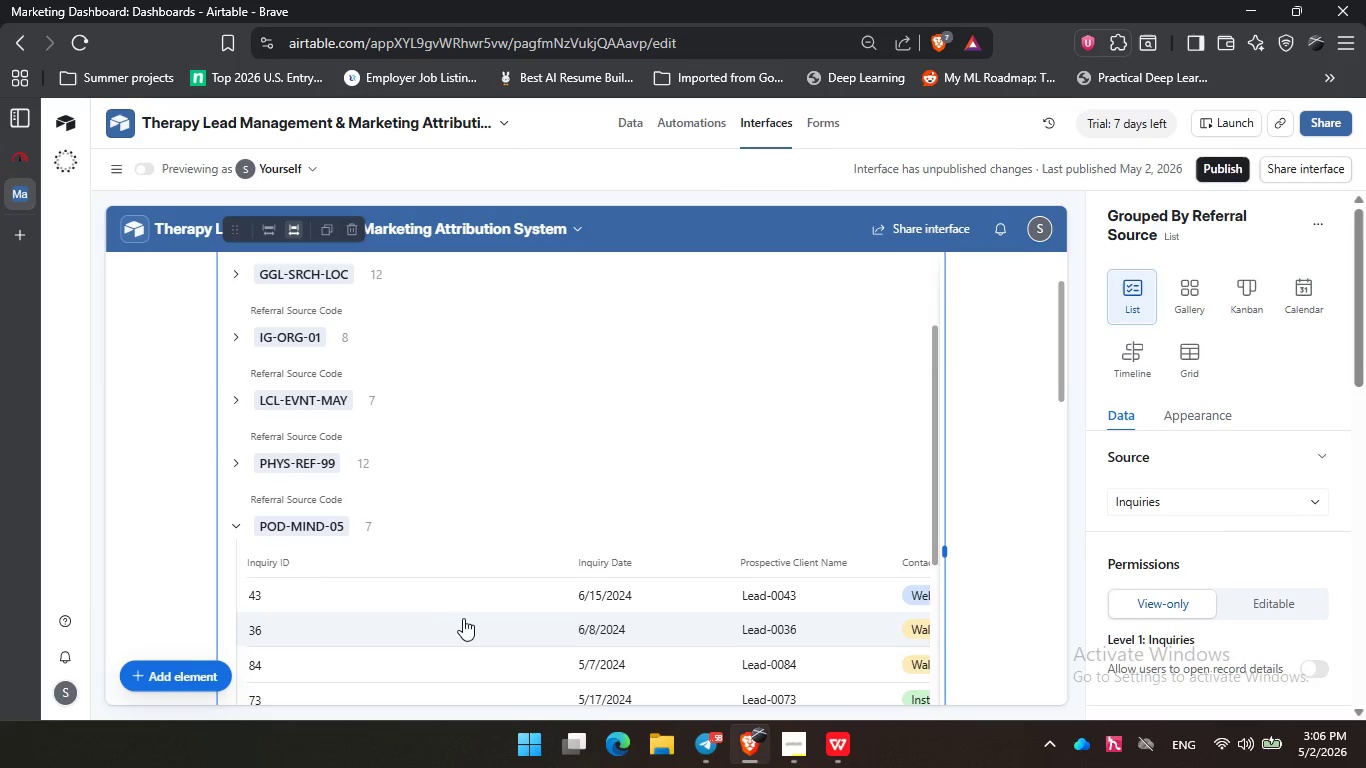 
scroll: coordinate [463, 618], scroll_direction: down, amount: 2.0
 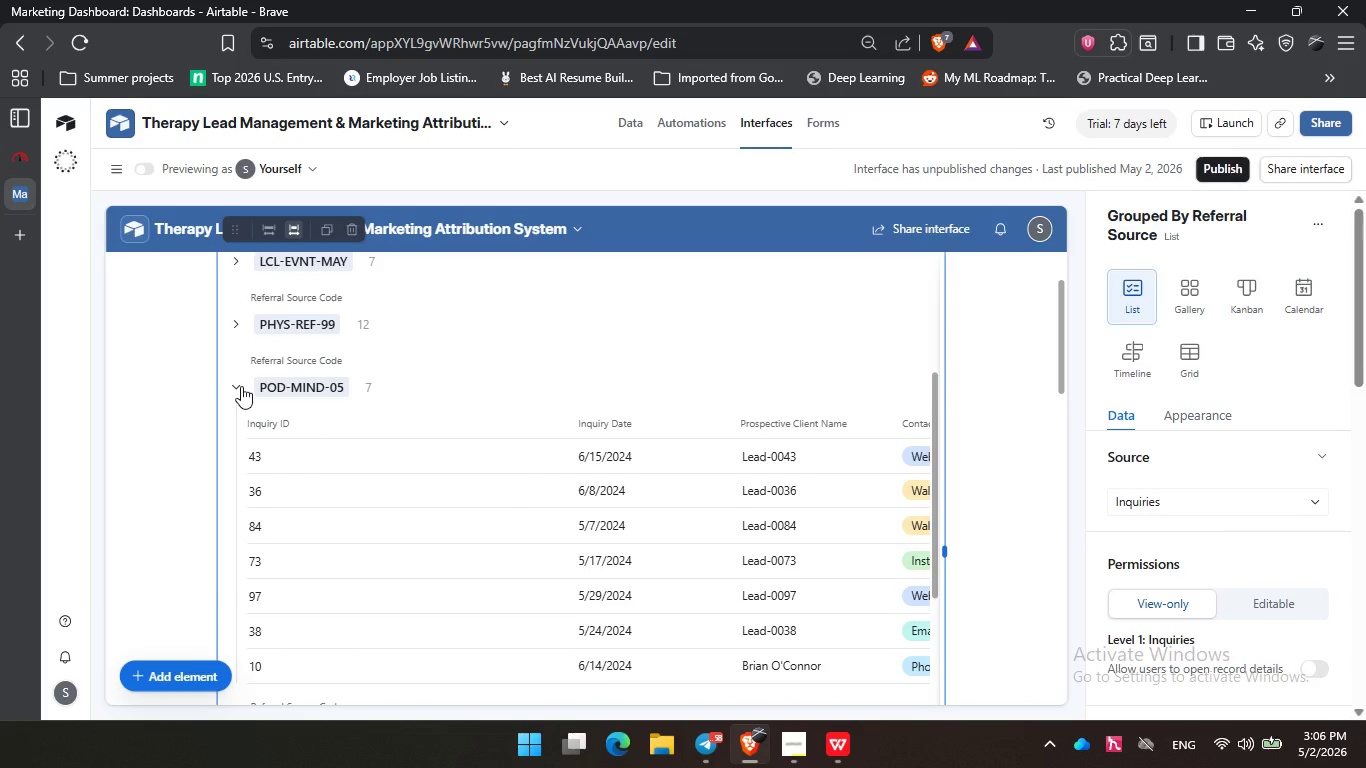 
left_click([241, 386])
 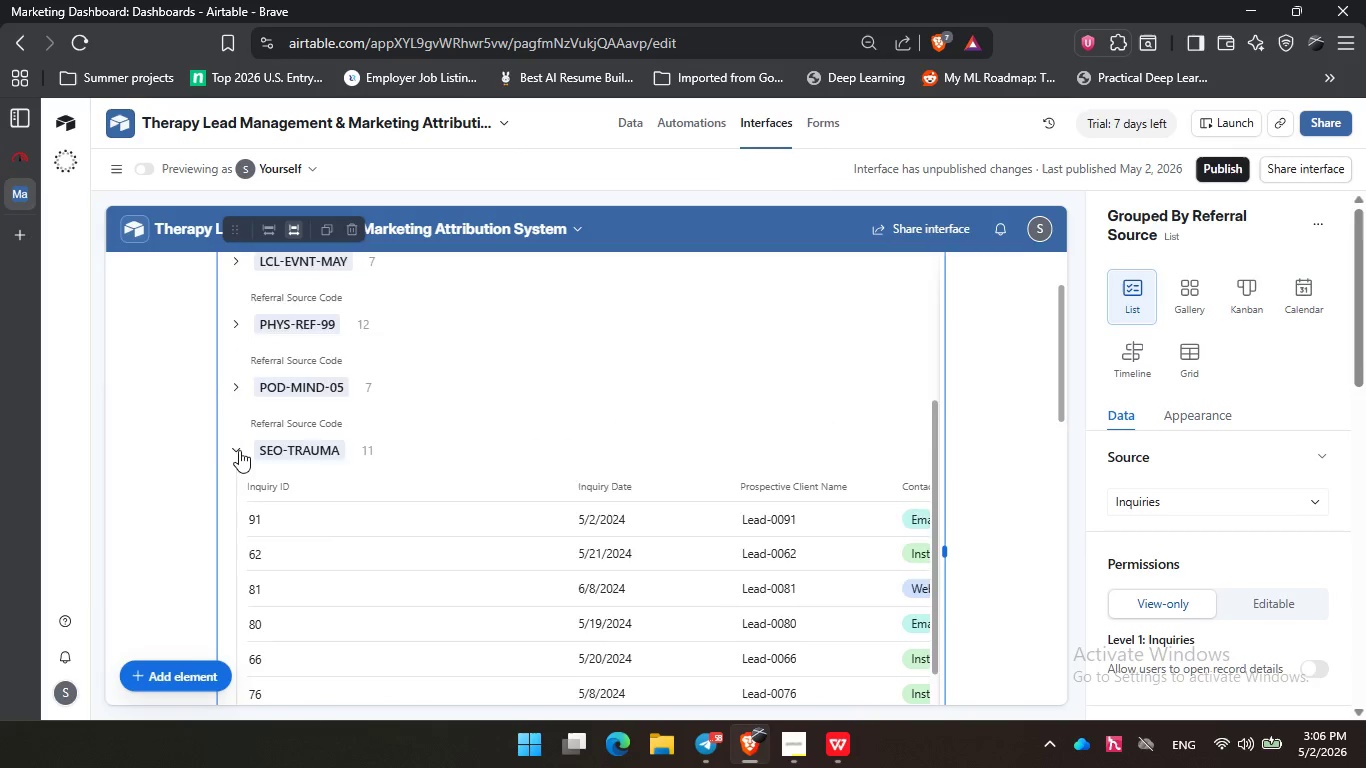 
left_click([239, 450])
 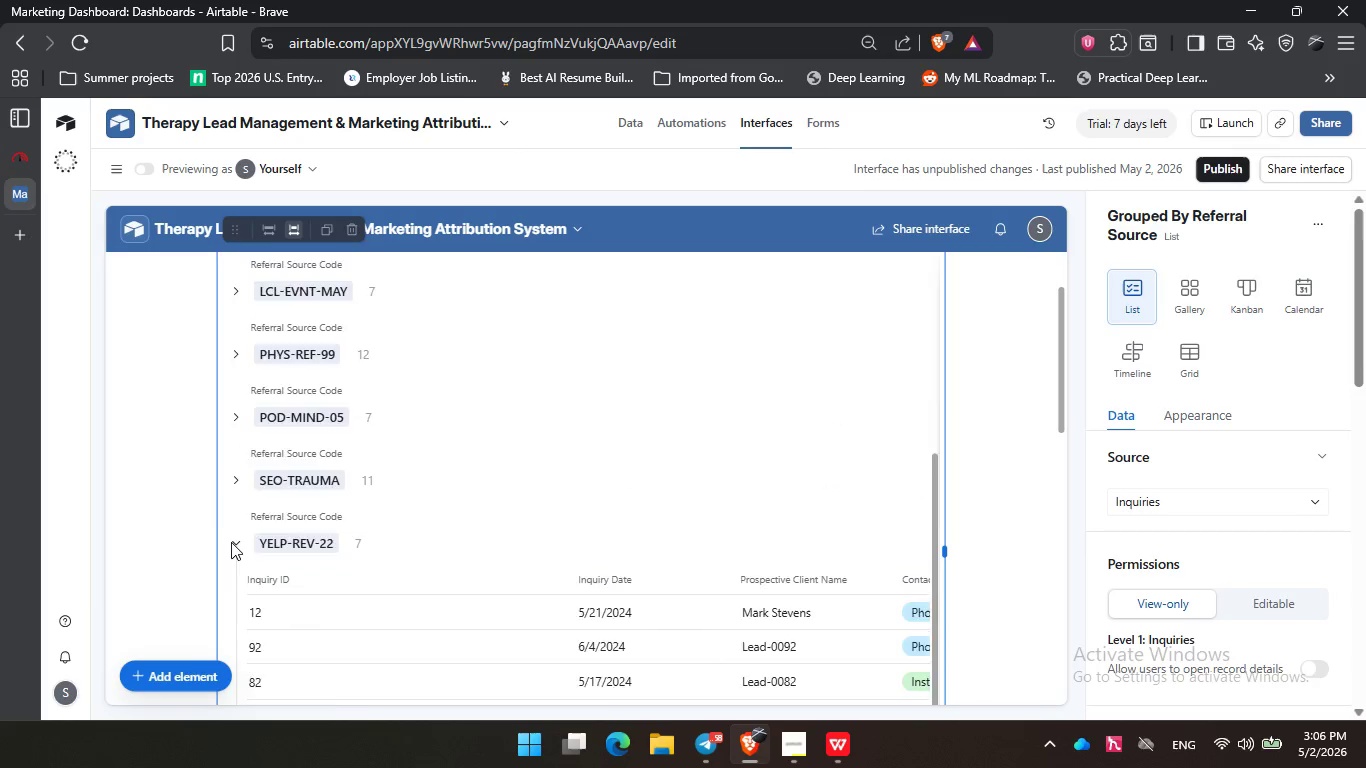 
left_click([231, 542])
 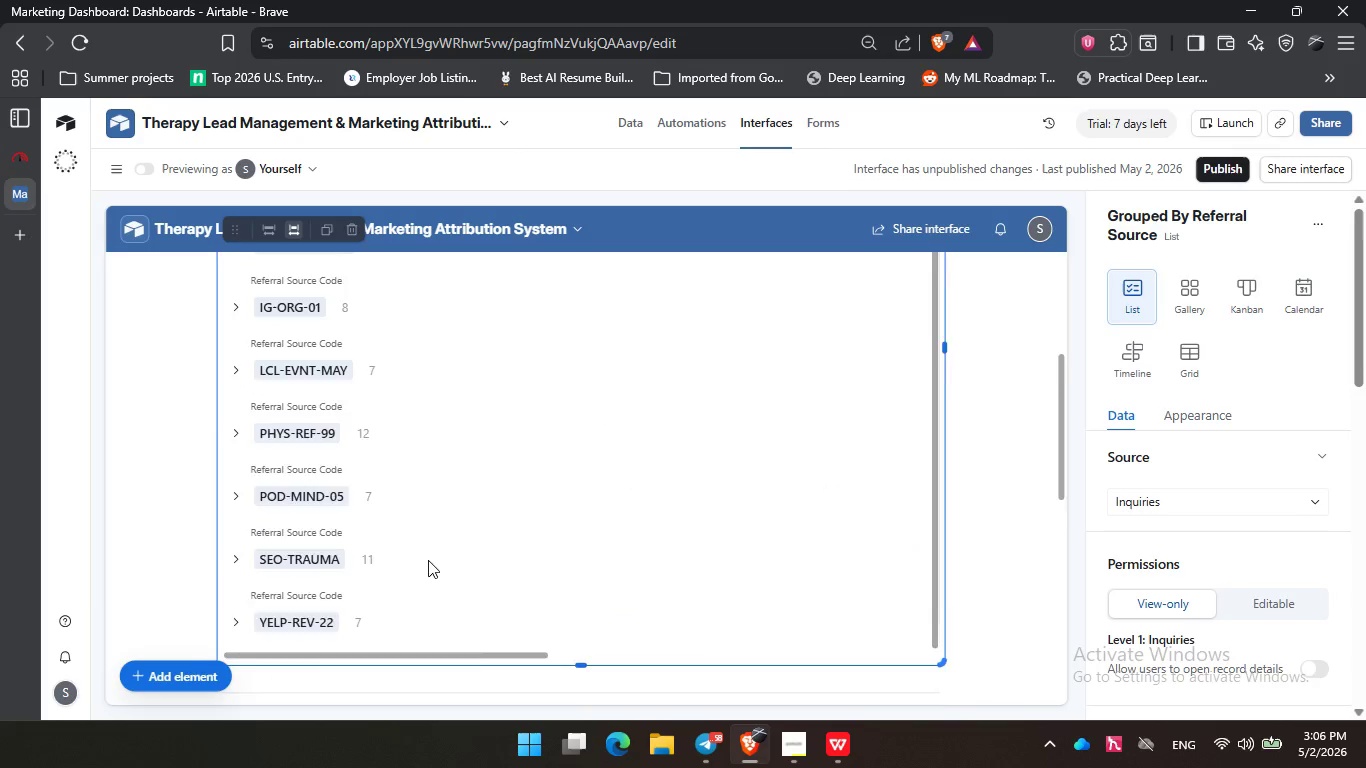 
scroll: coordinate [427, 560], scroll_direction: down, amount: 3.0
 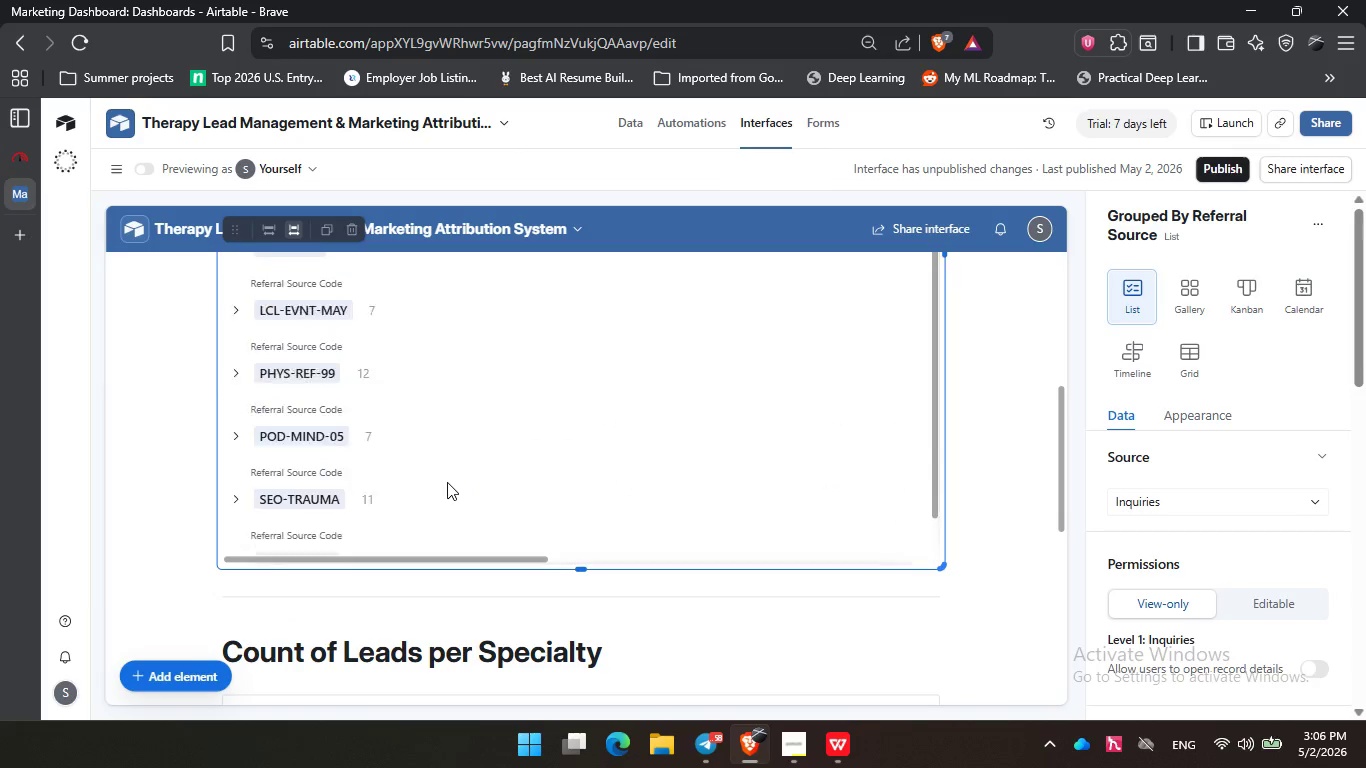 
scroll: coordinate [965, 471], scroll_direction: up, amount: 9.0
 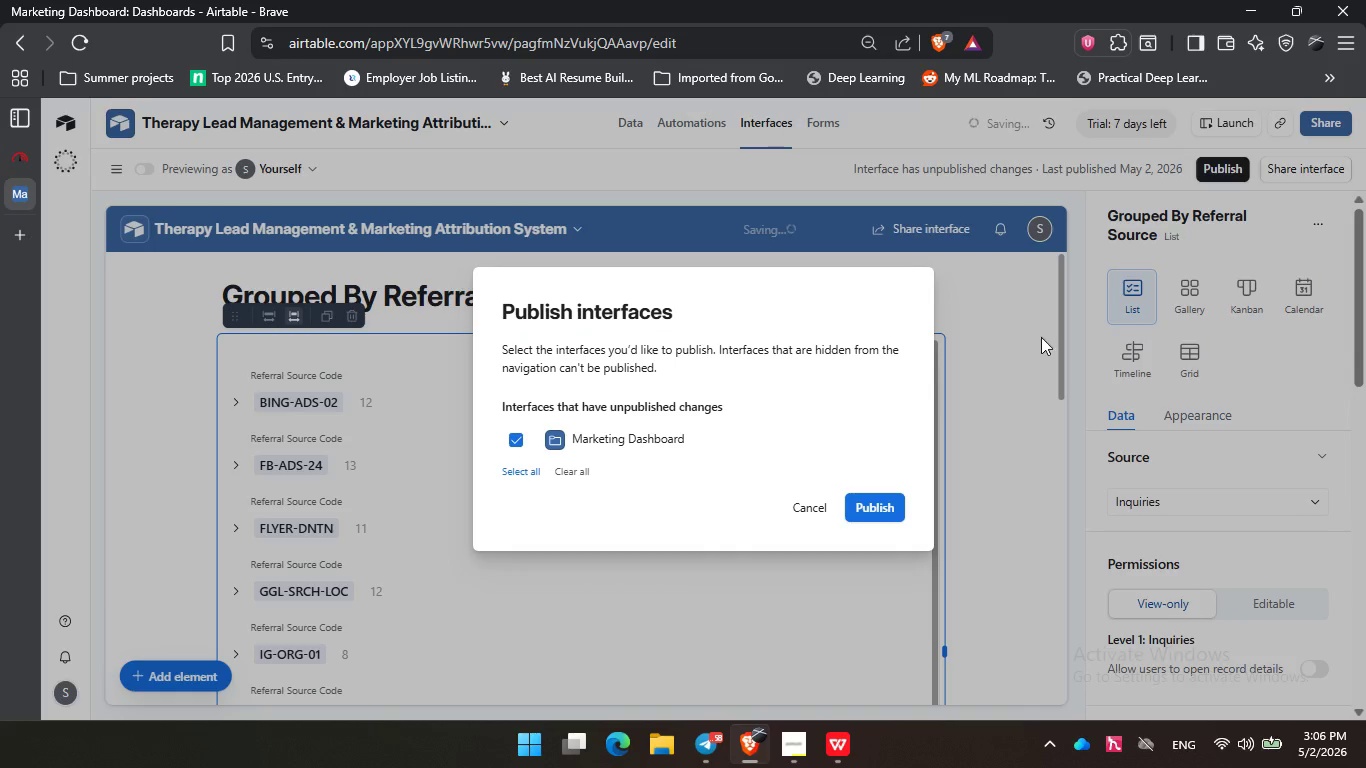 
left_click([876, 501])
 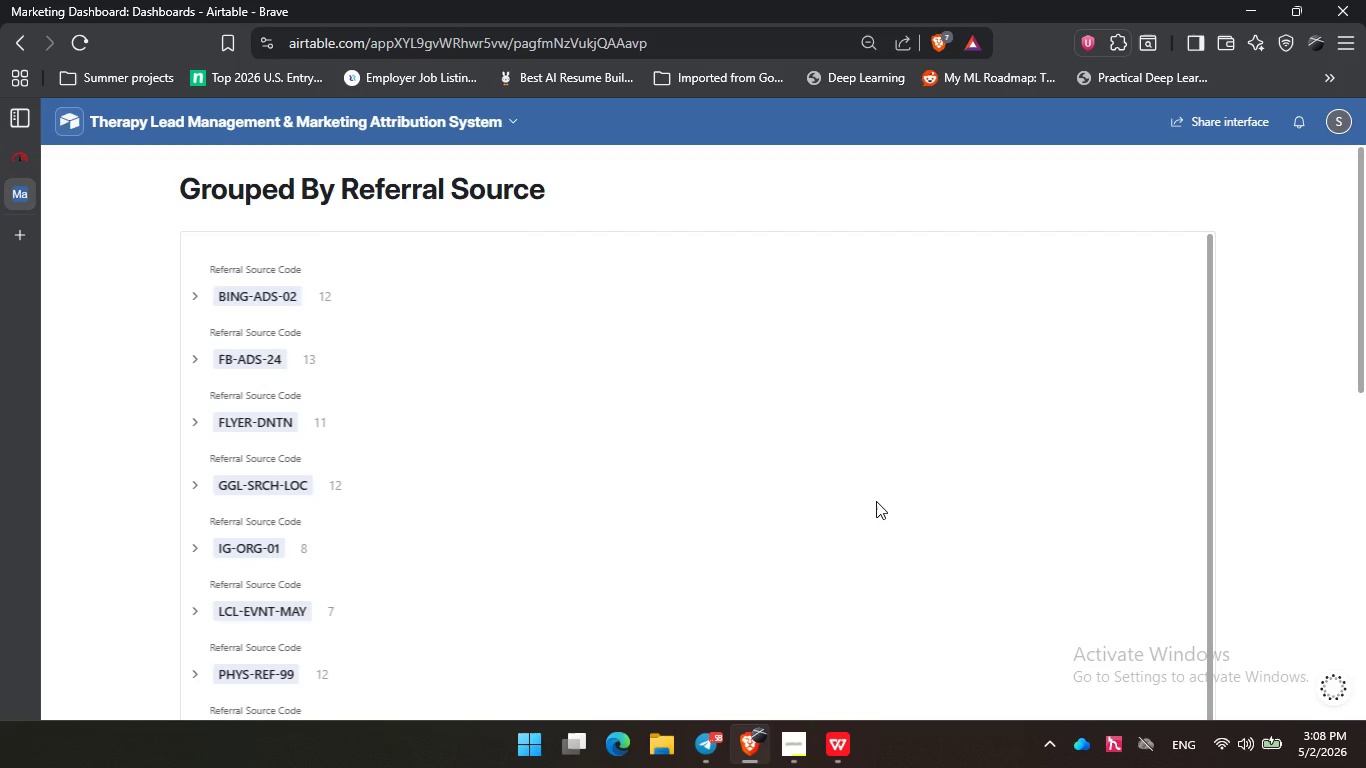 
wait(90.12)
 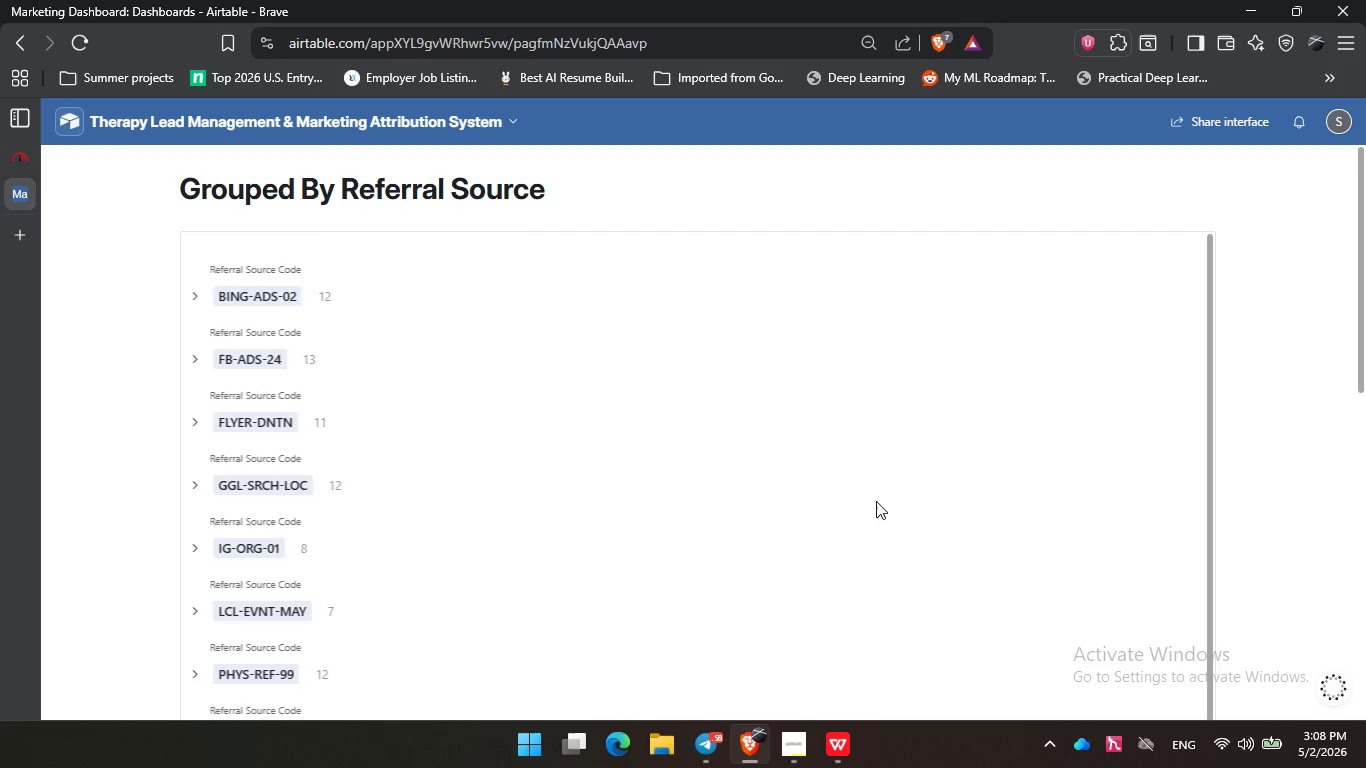 
double_click([980, 316])
 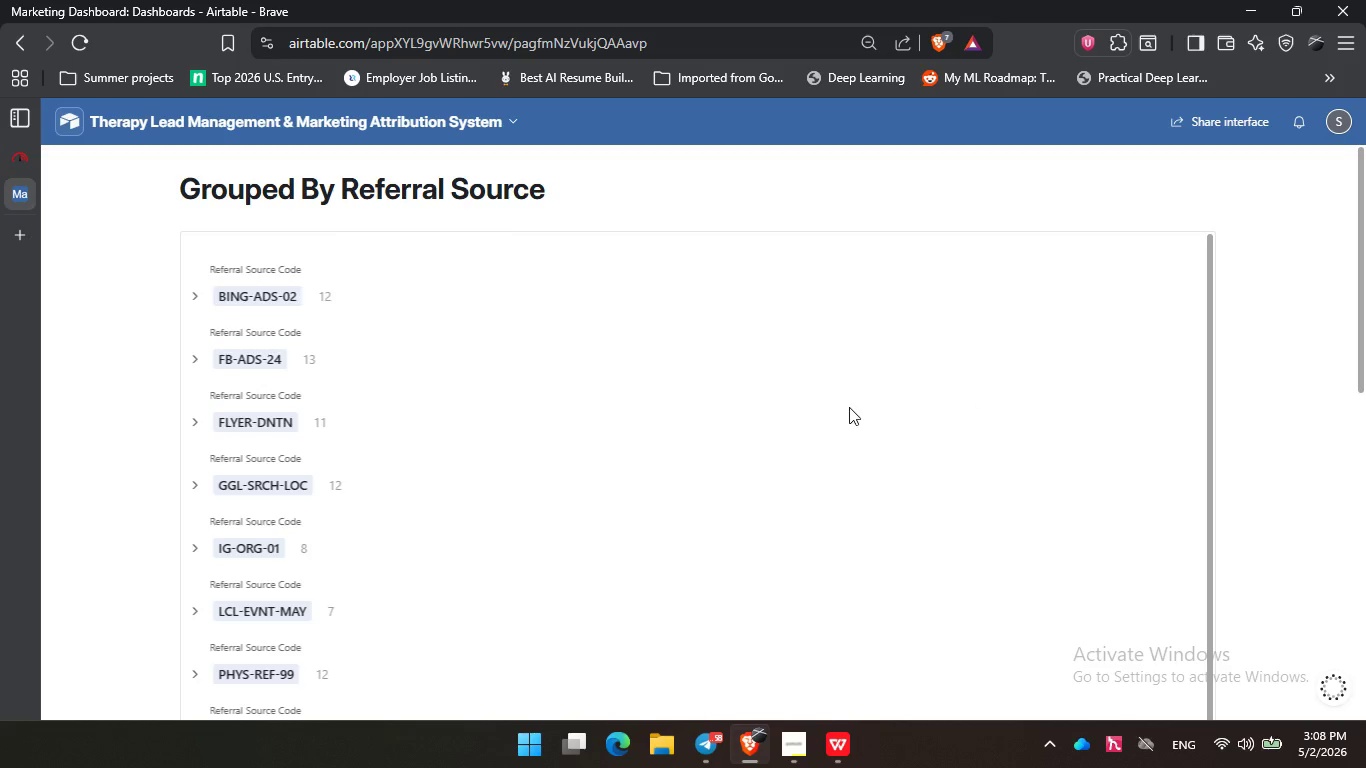 
triple_click([977, 454])
 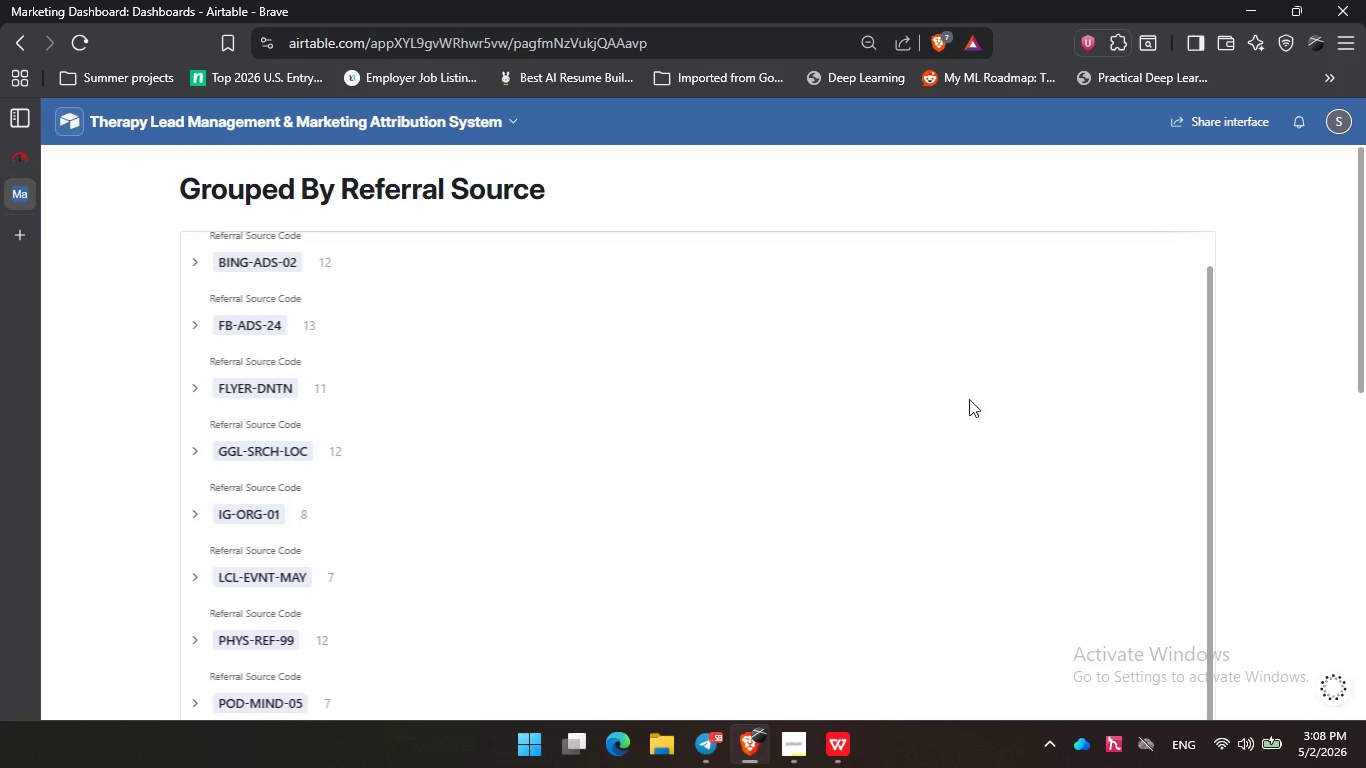 
scroll: coordinate [1301, 387], scroll_direction: down, amount: 9.0
 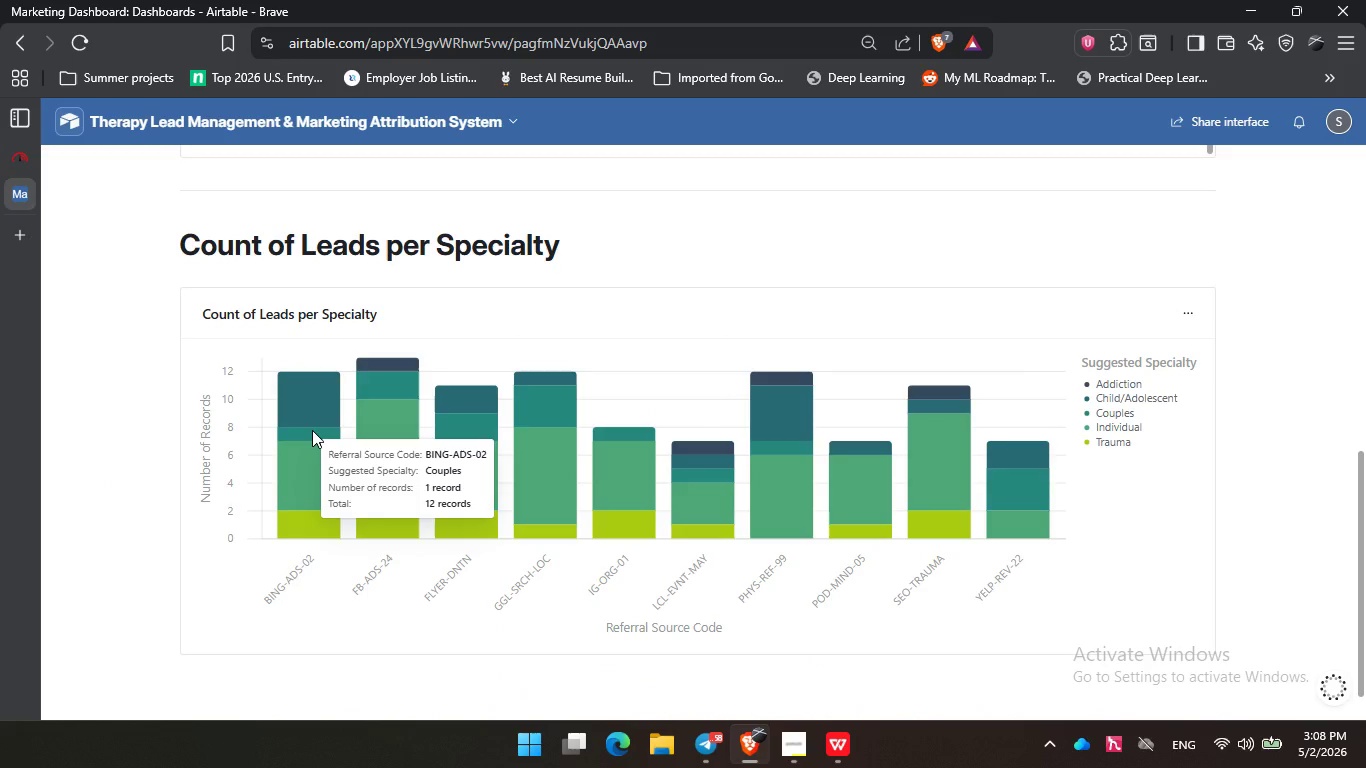 
left_click([312, 430])
 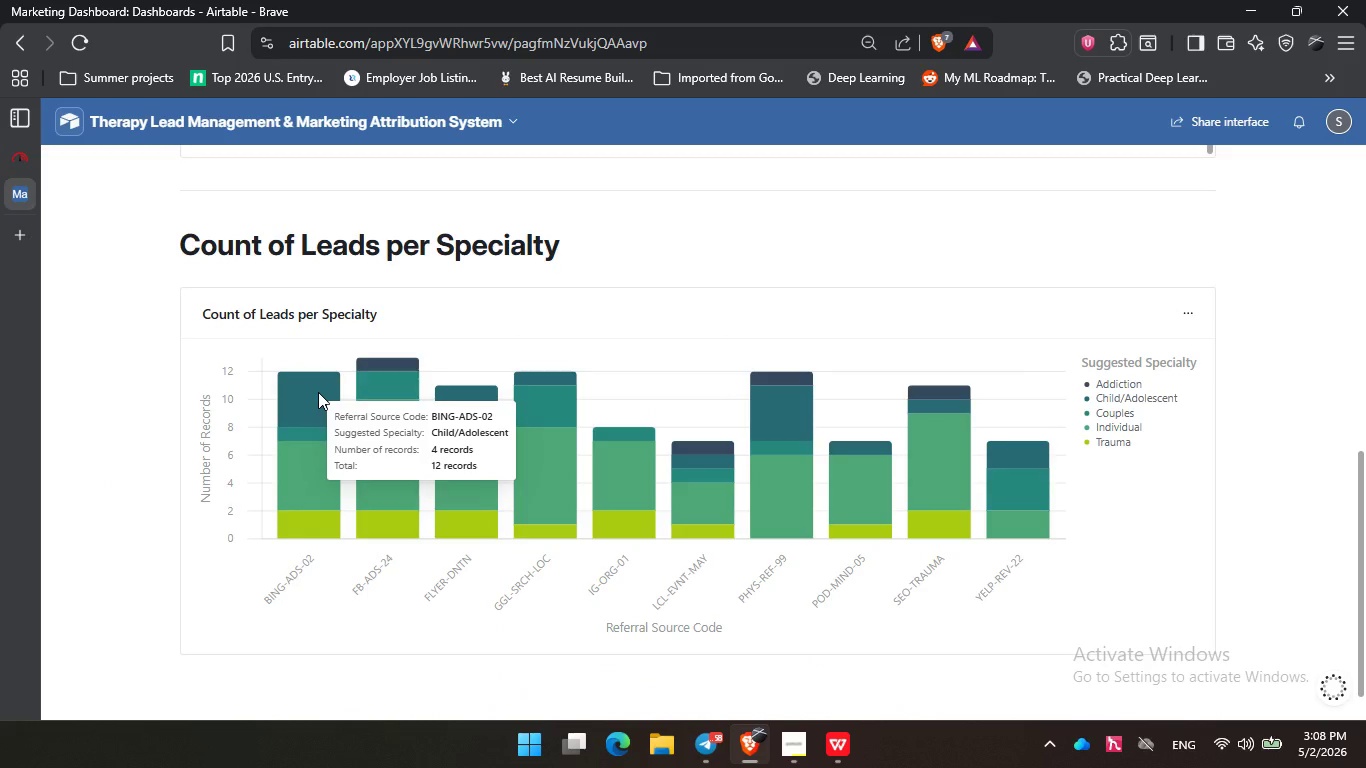 
left_click([318, 392])
 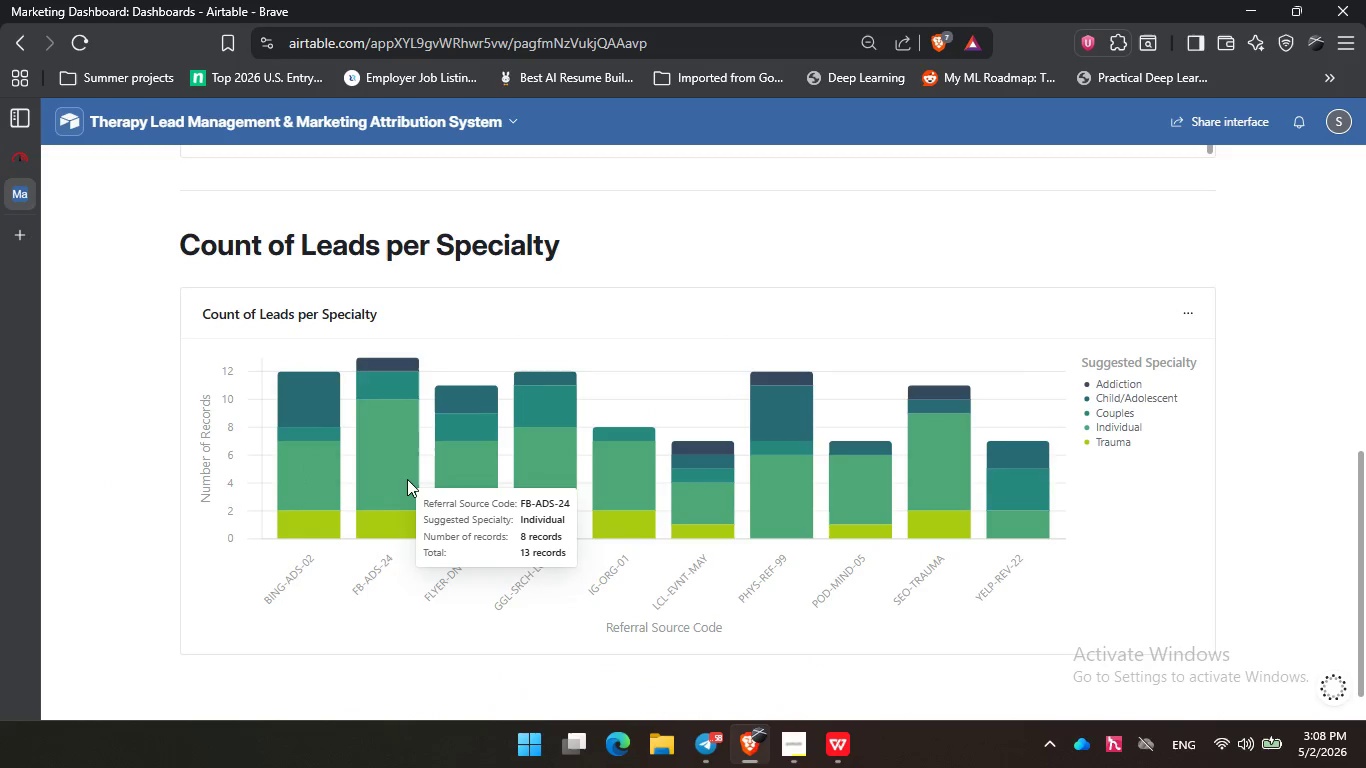 
left_click([406, 479])
 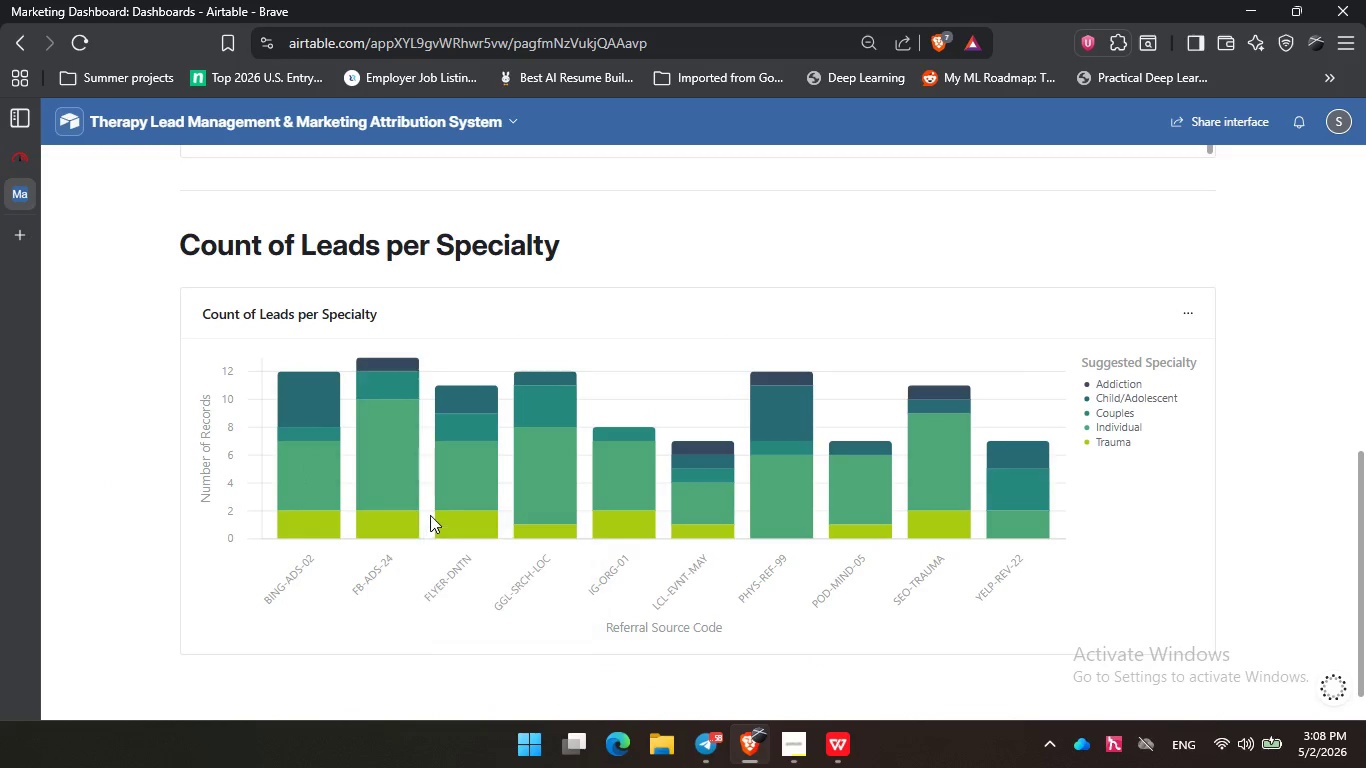 
scroll: coordinate [1329, 351], scroll_direction: up, amount: 12.0
 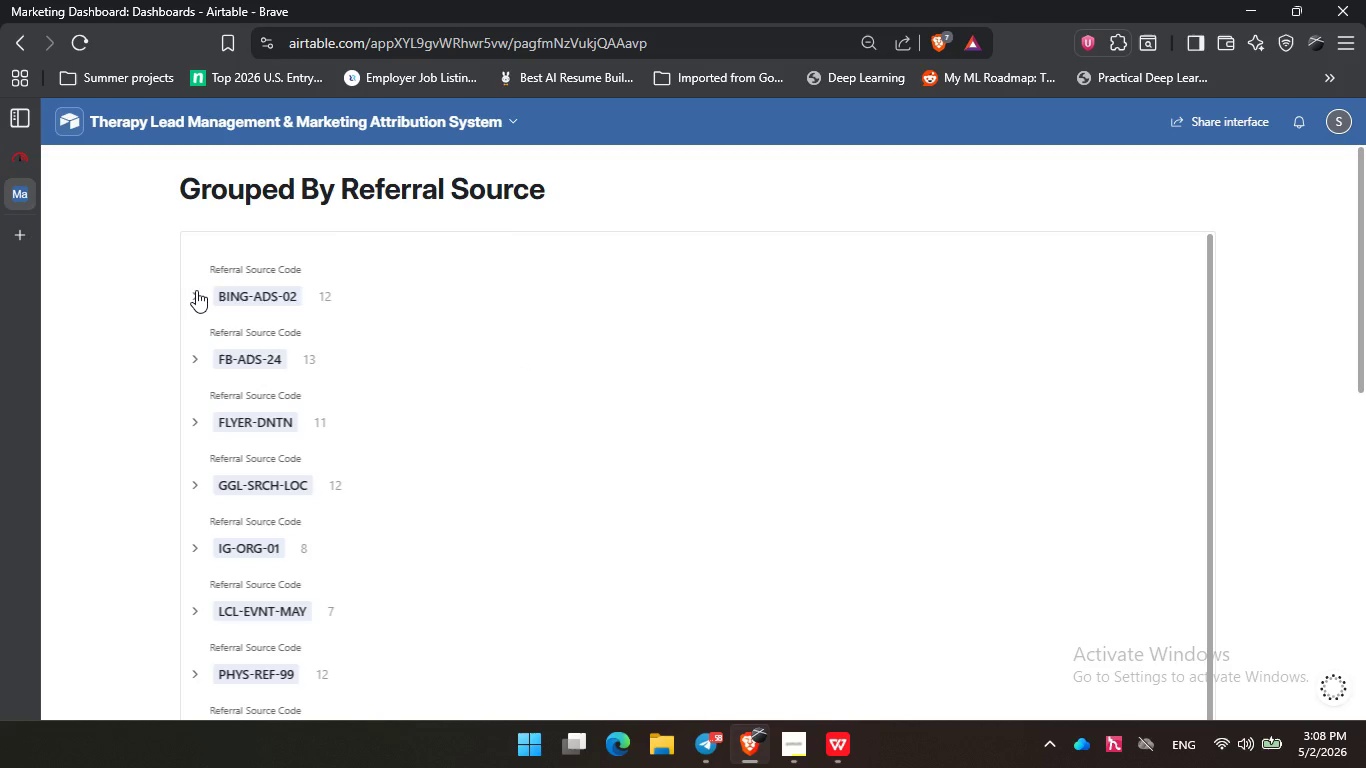 
left_click([196, 290])
 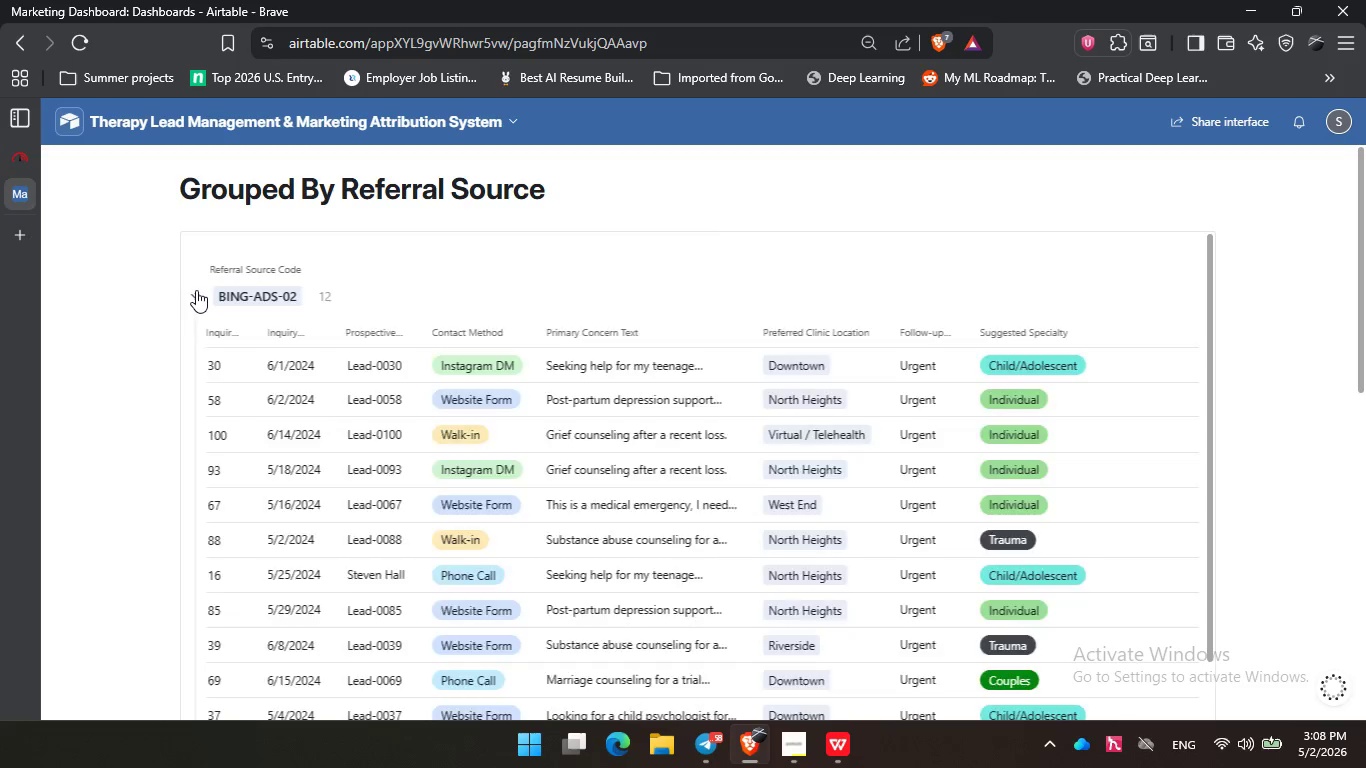 
left_click([196, 290])
 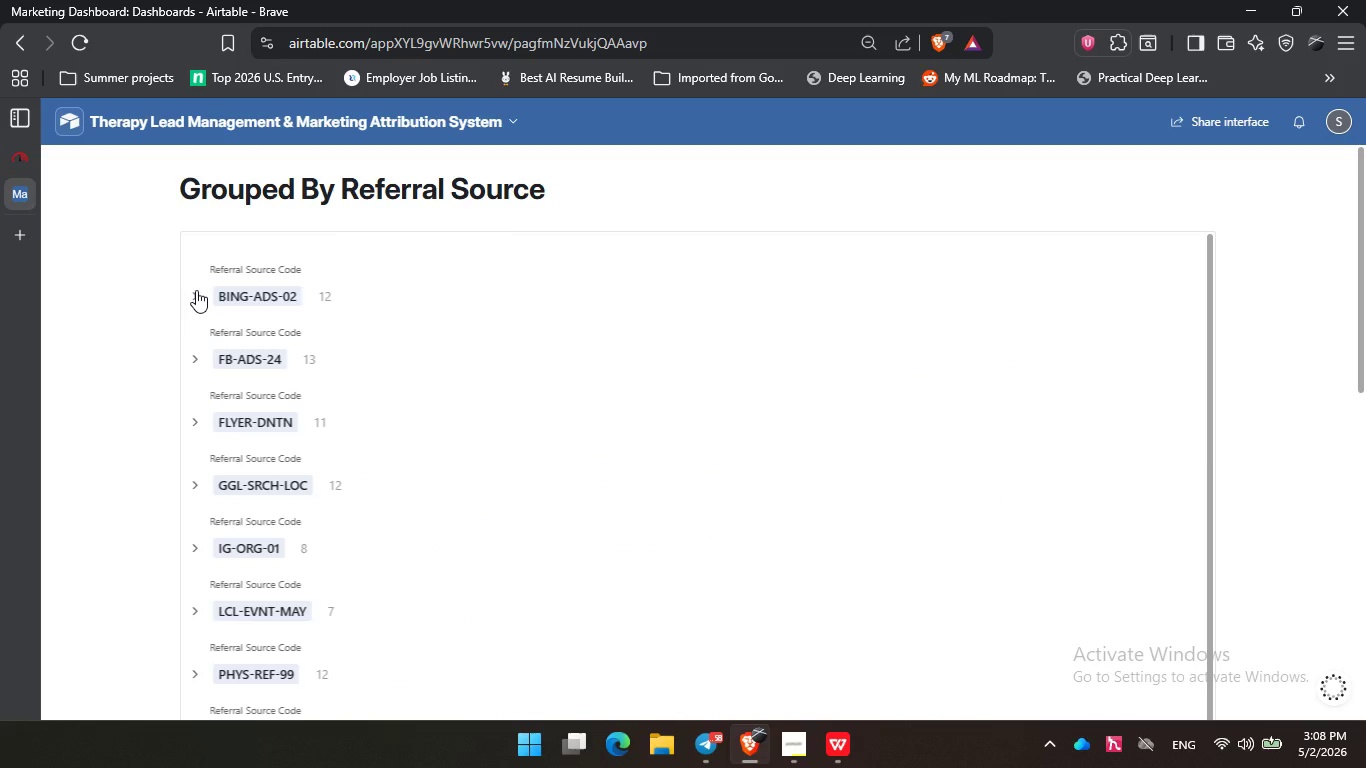 
wait(19.75)
 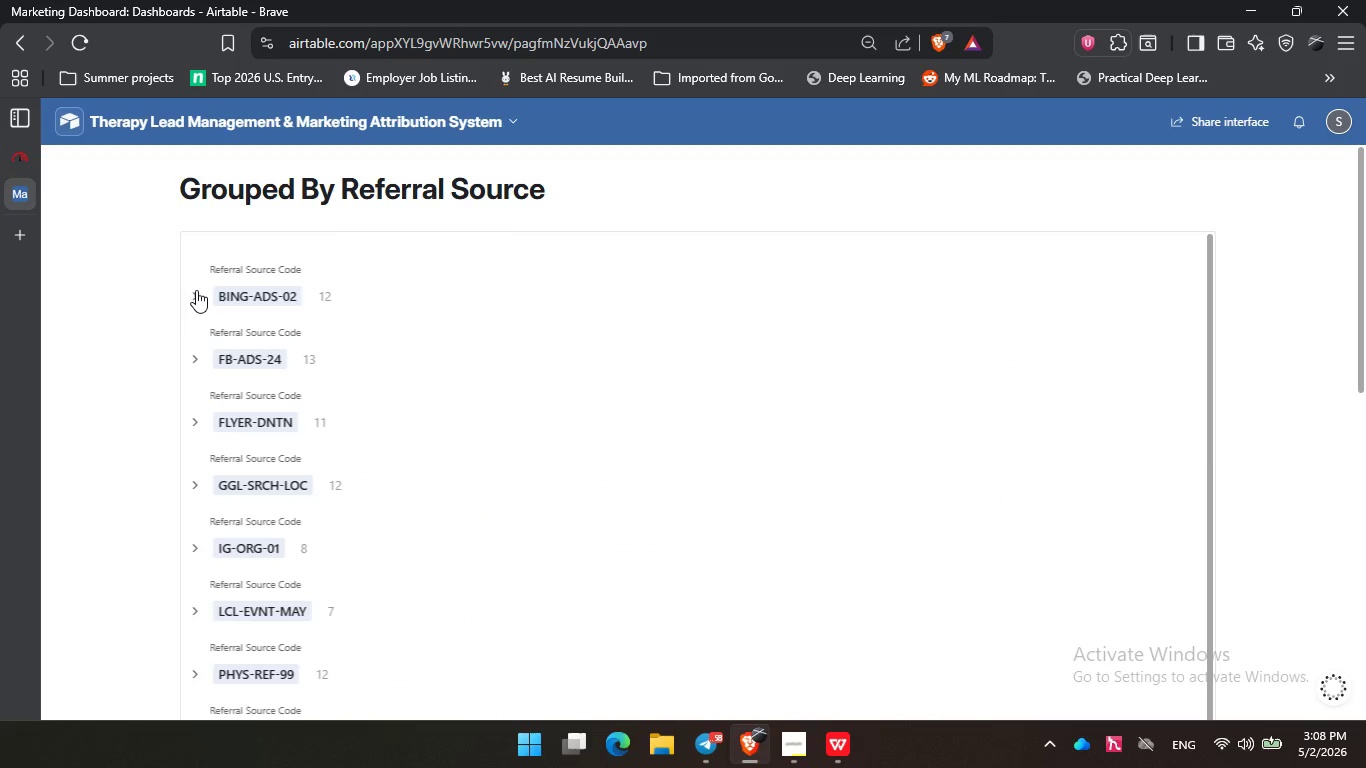 
left_click([403, 287])
 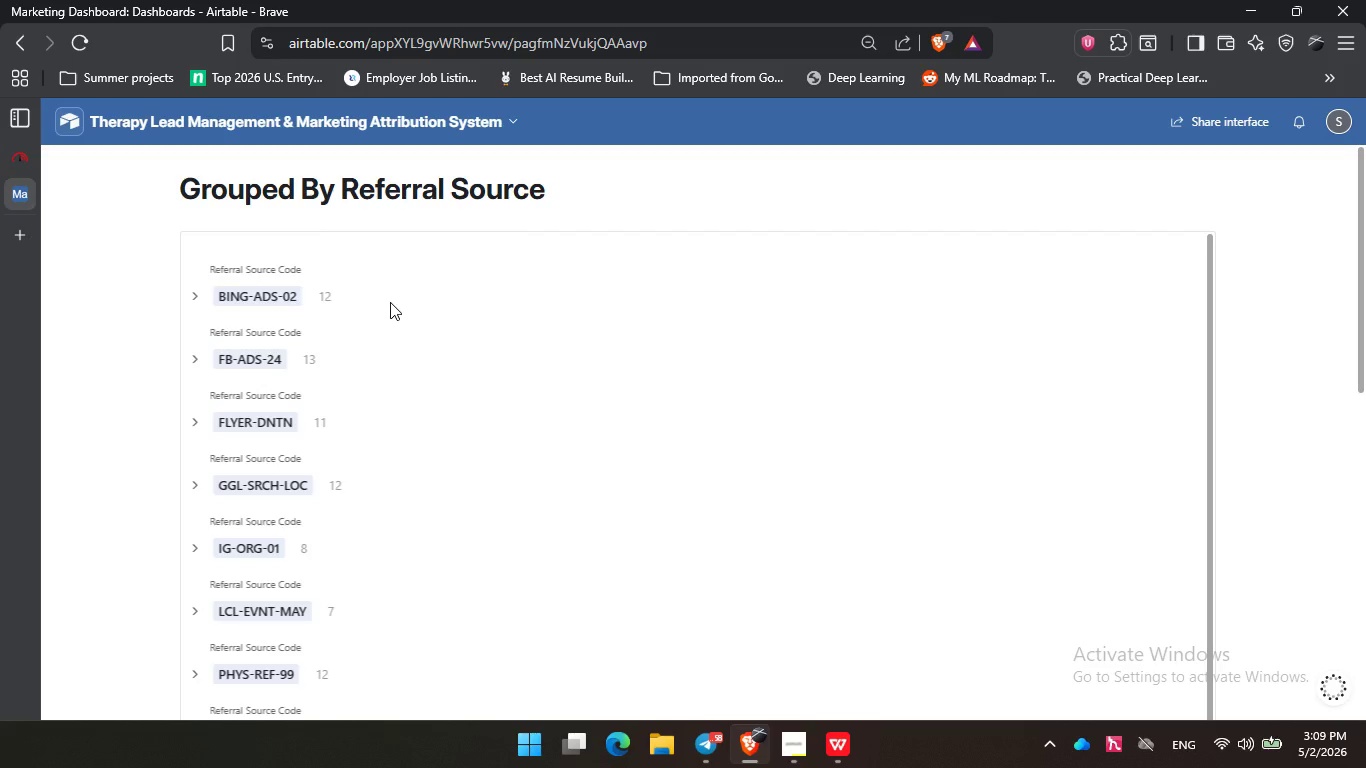 
wait(22.47)
 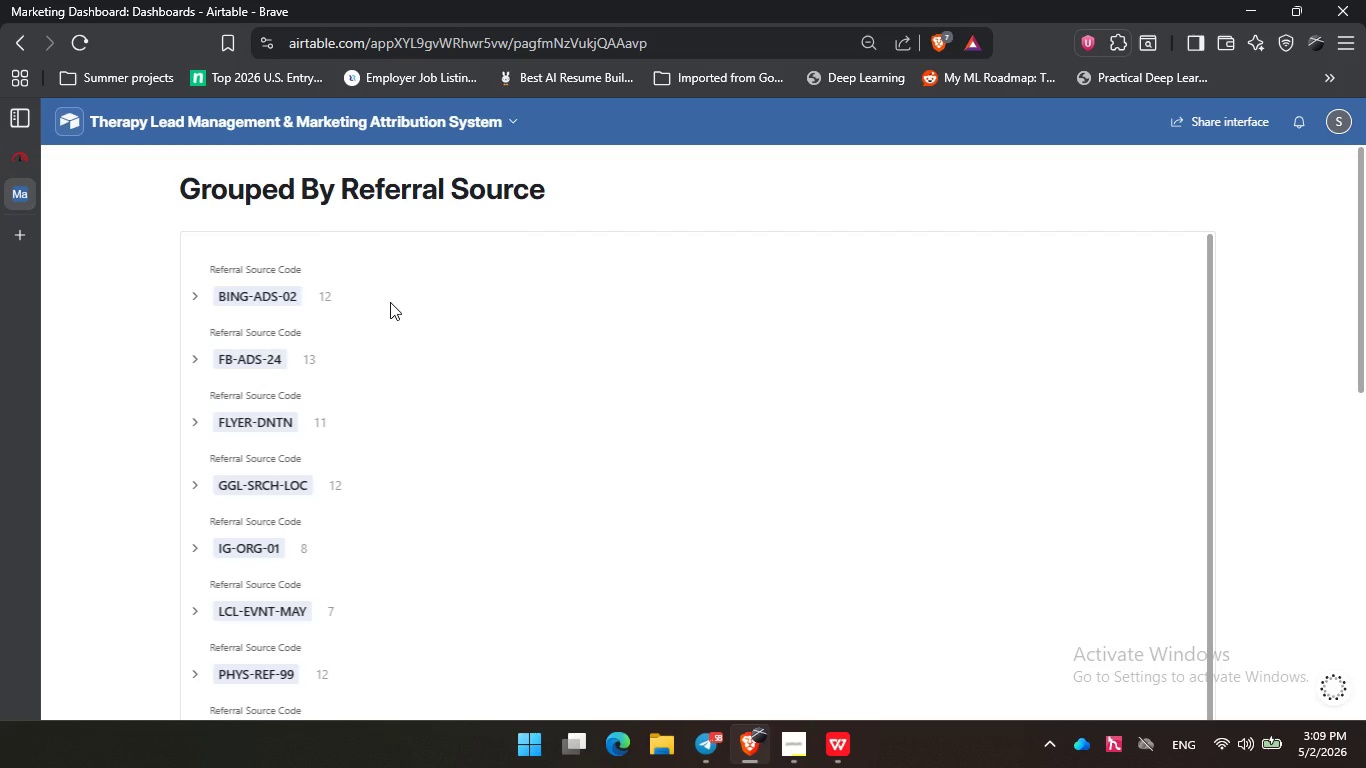 
left_click([390, 302])
 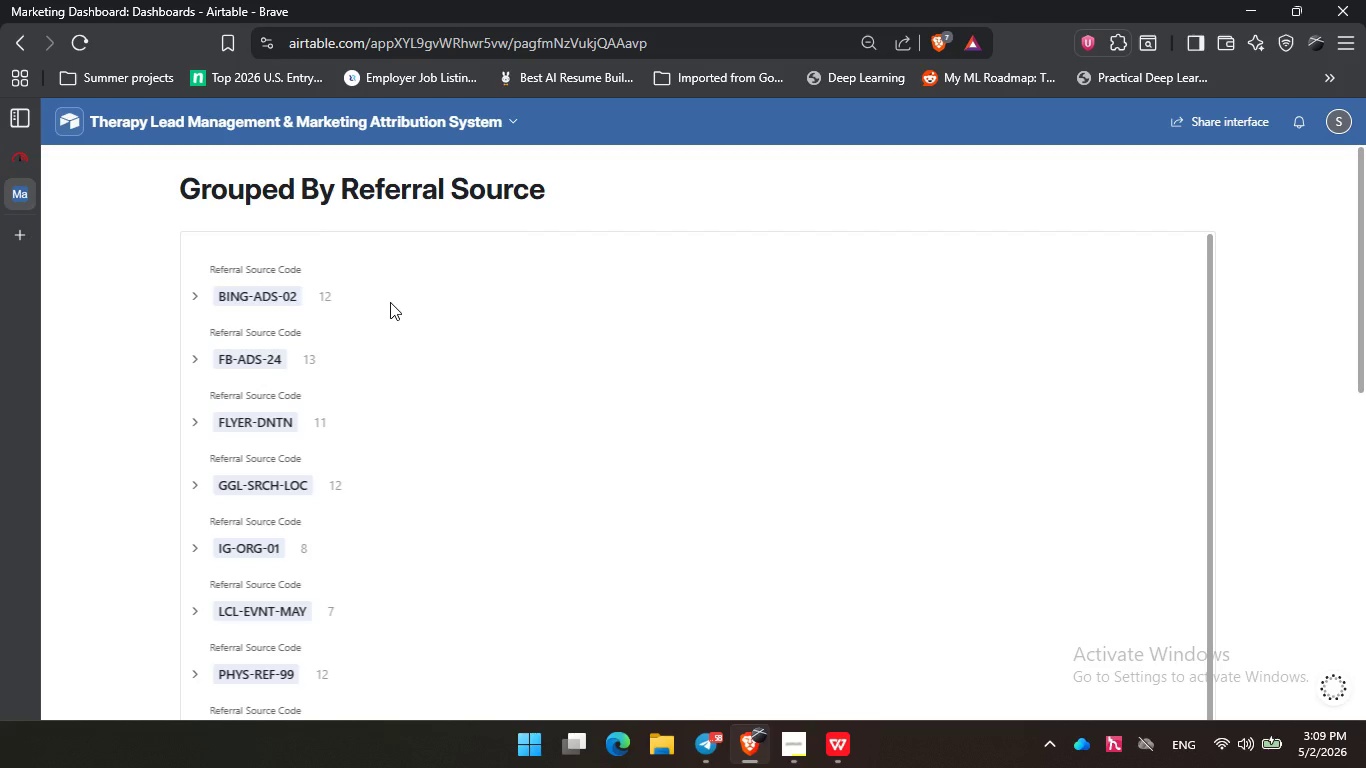 
left_click([390, 302])
 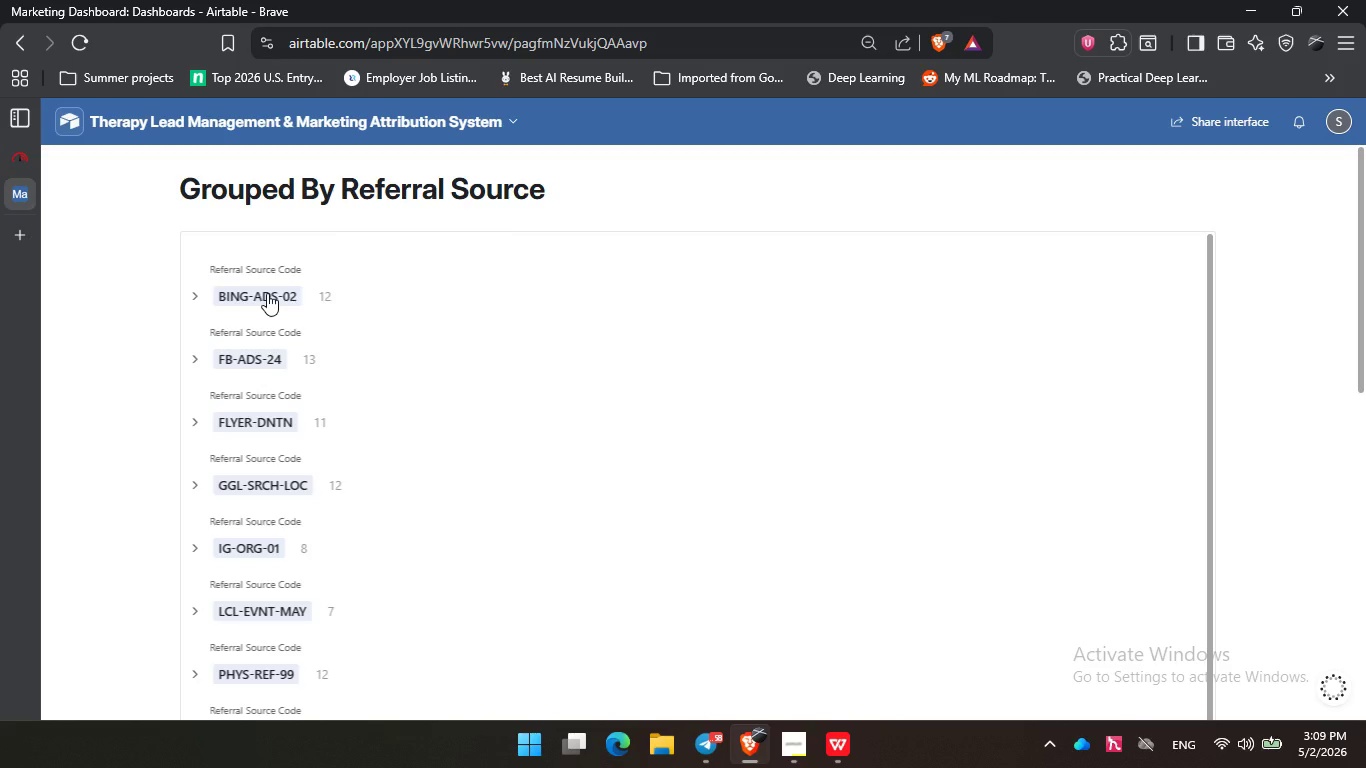 
left_click([267, 293])
 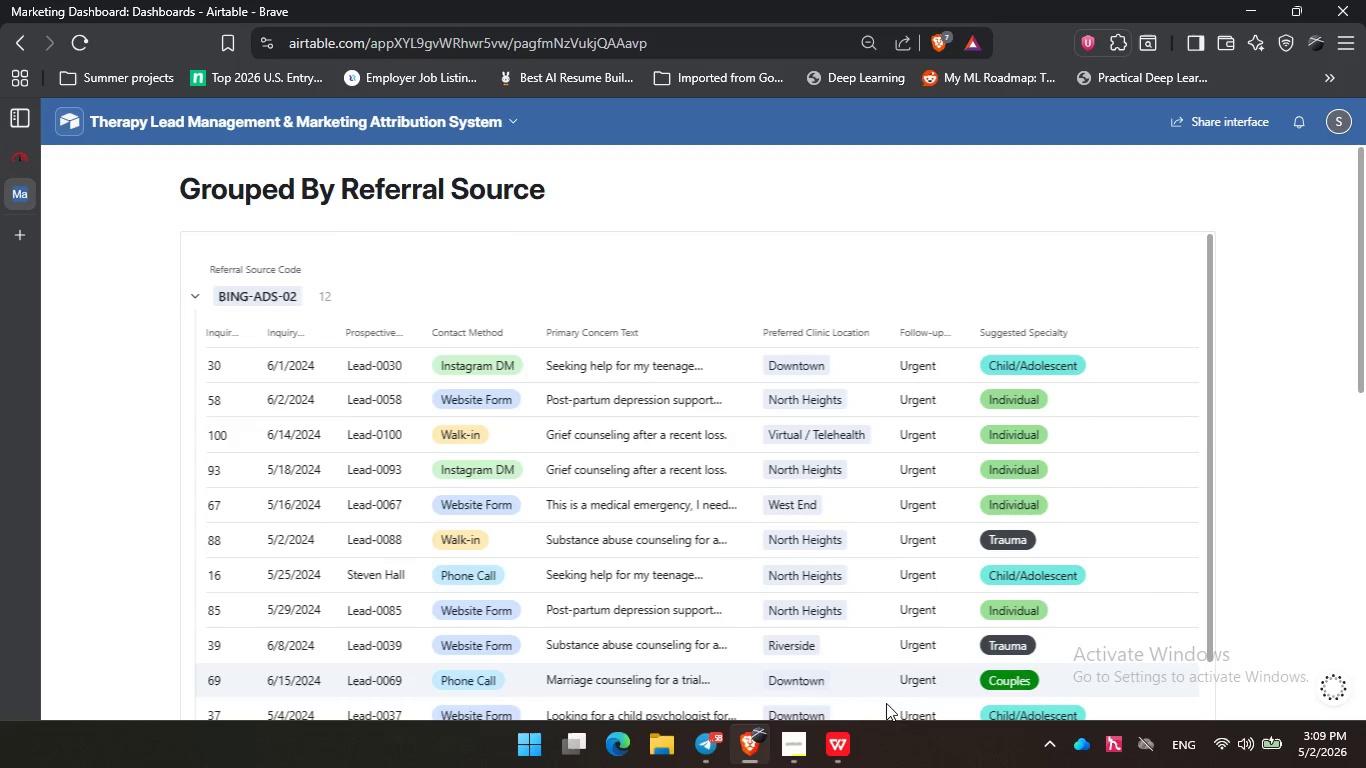 
left_click([794, 753])